 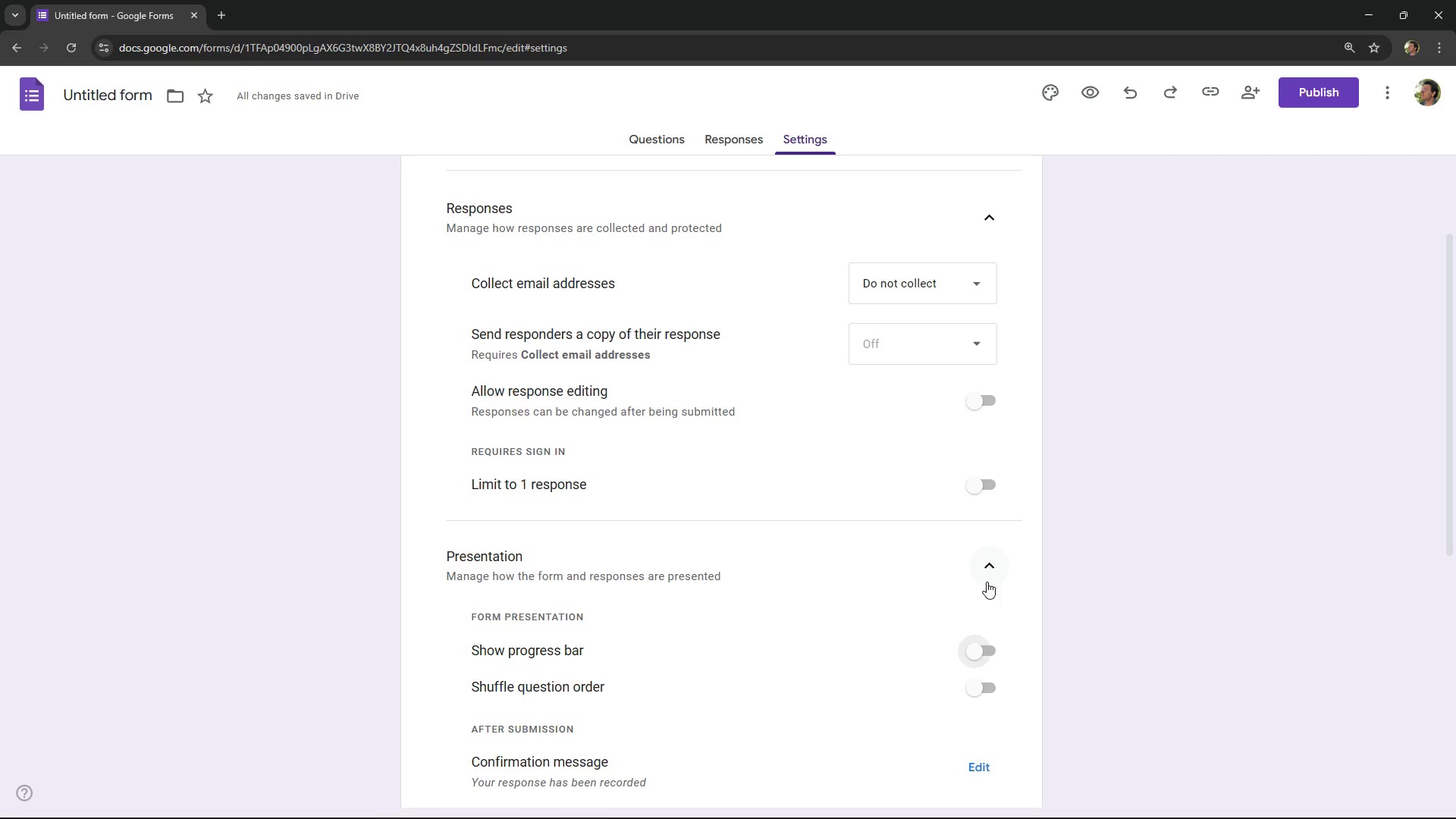 
scroll: coordinate [1028, 525], scroll_direction: down, amount: 2.0
 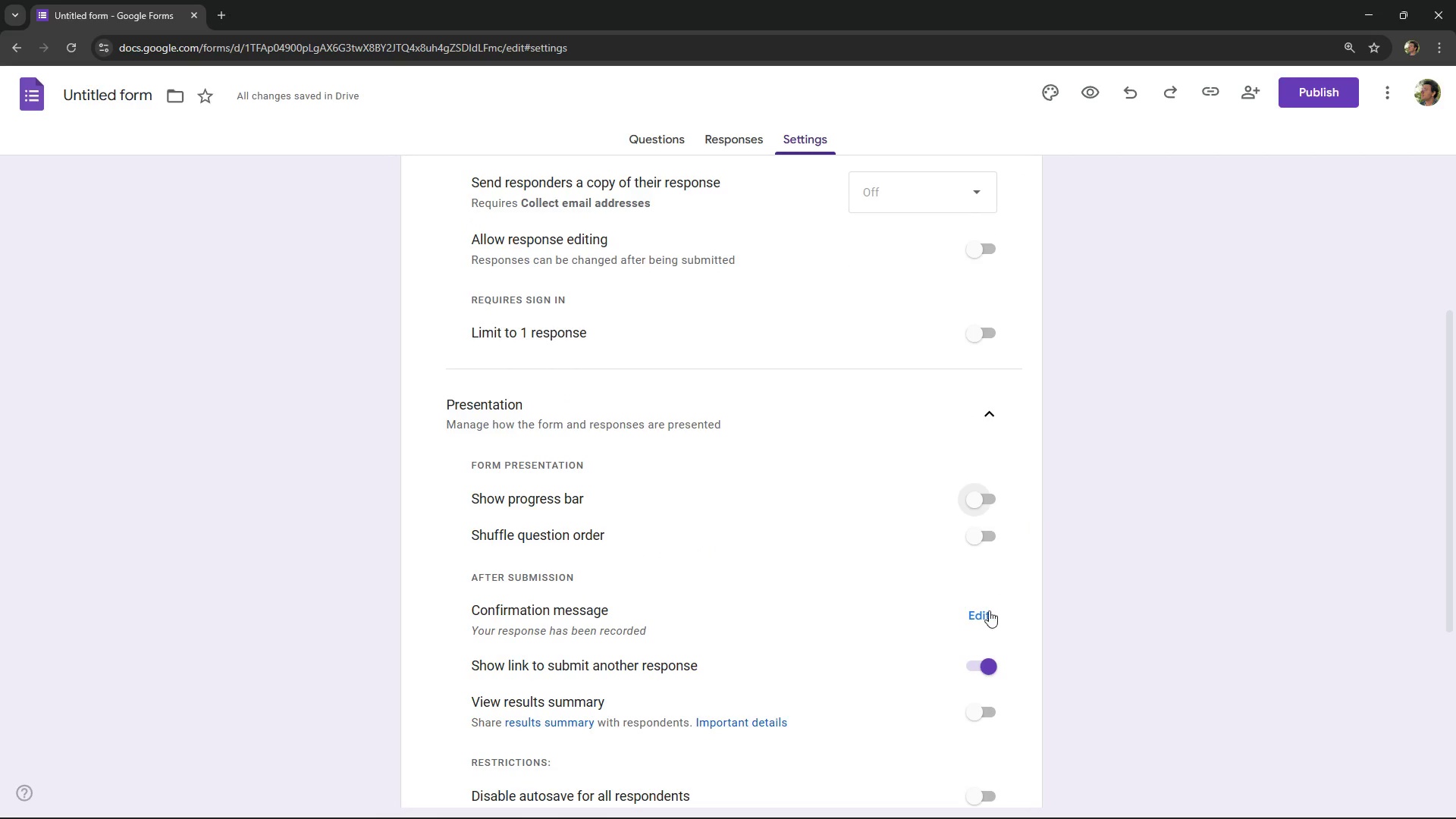 
left_click([993, 666])
 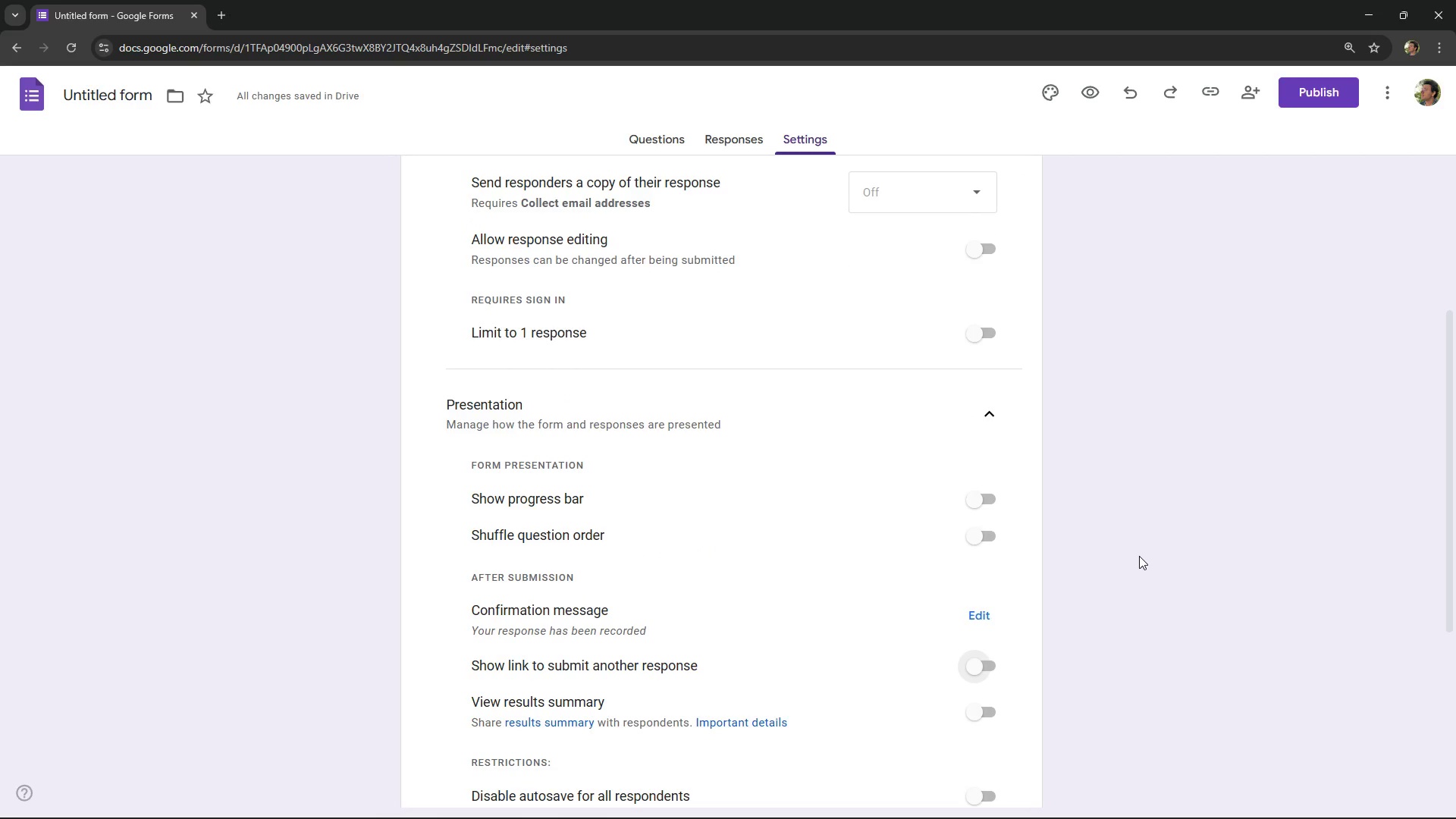 
key(Alt+AltLeft)
 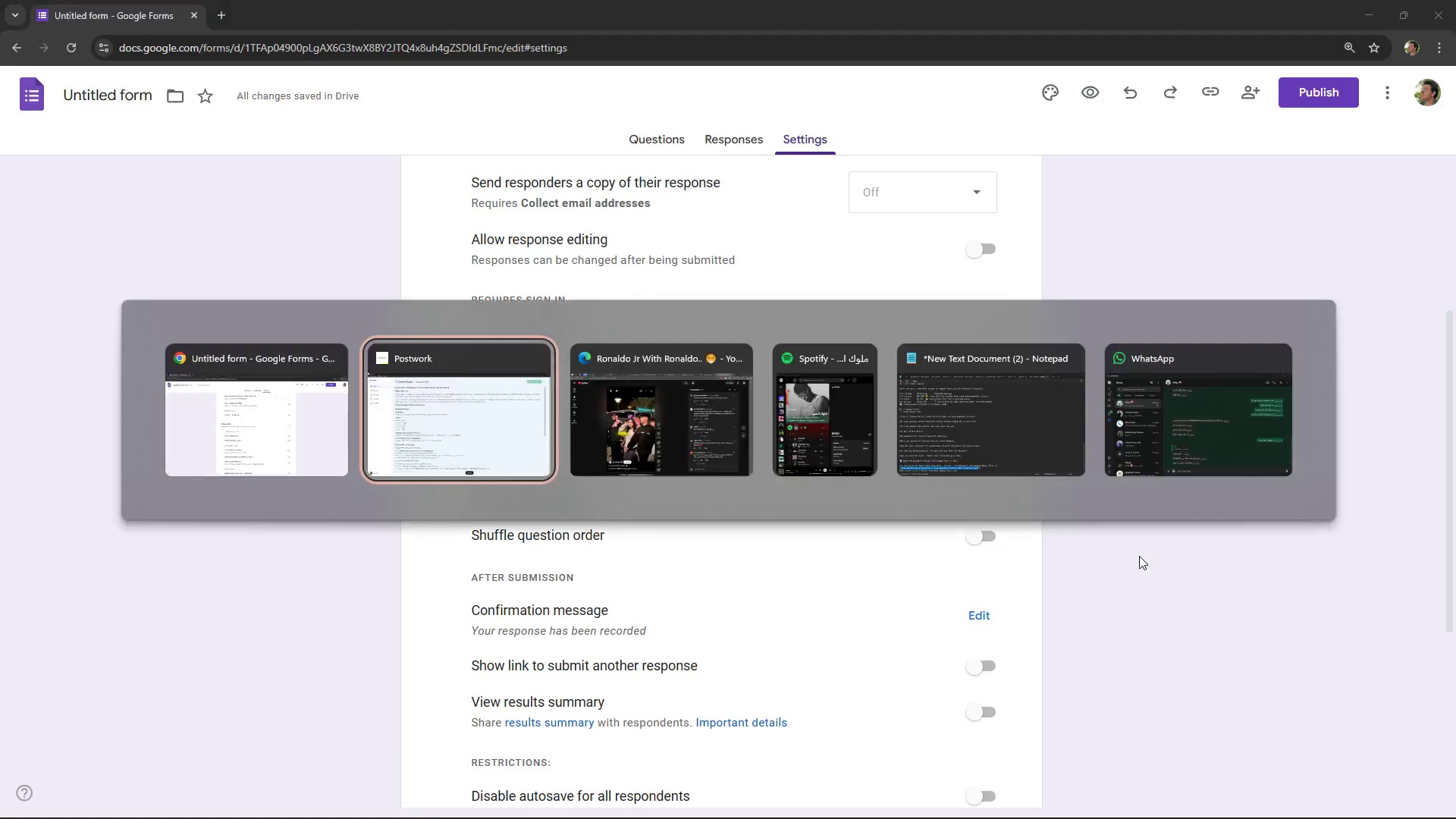 
key(Alt+Tab)